 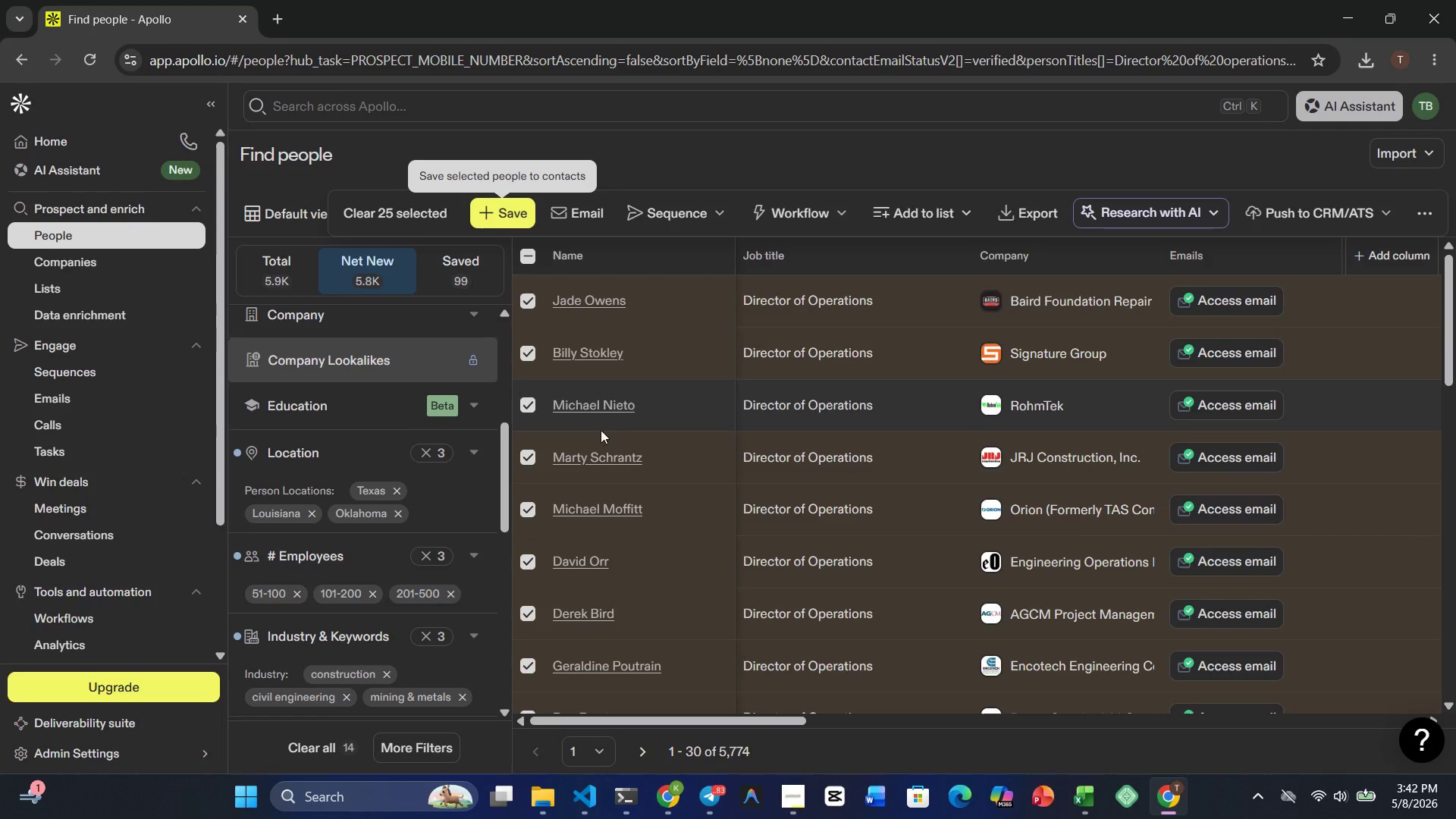 
scroll: coordinate [325, 423], scroll_direction: up, amount: 7.0
 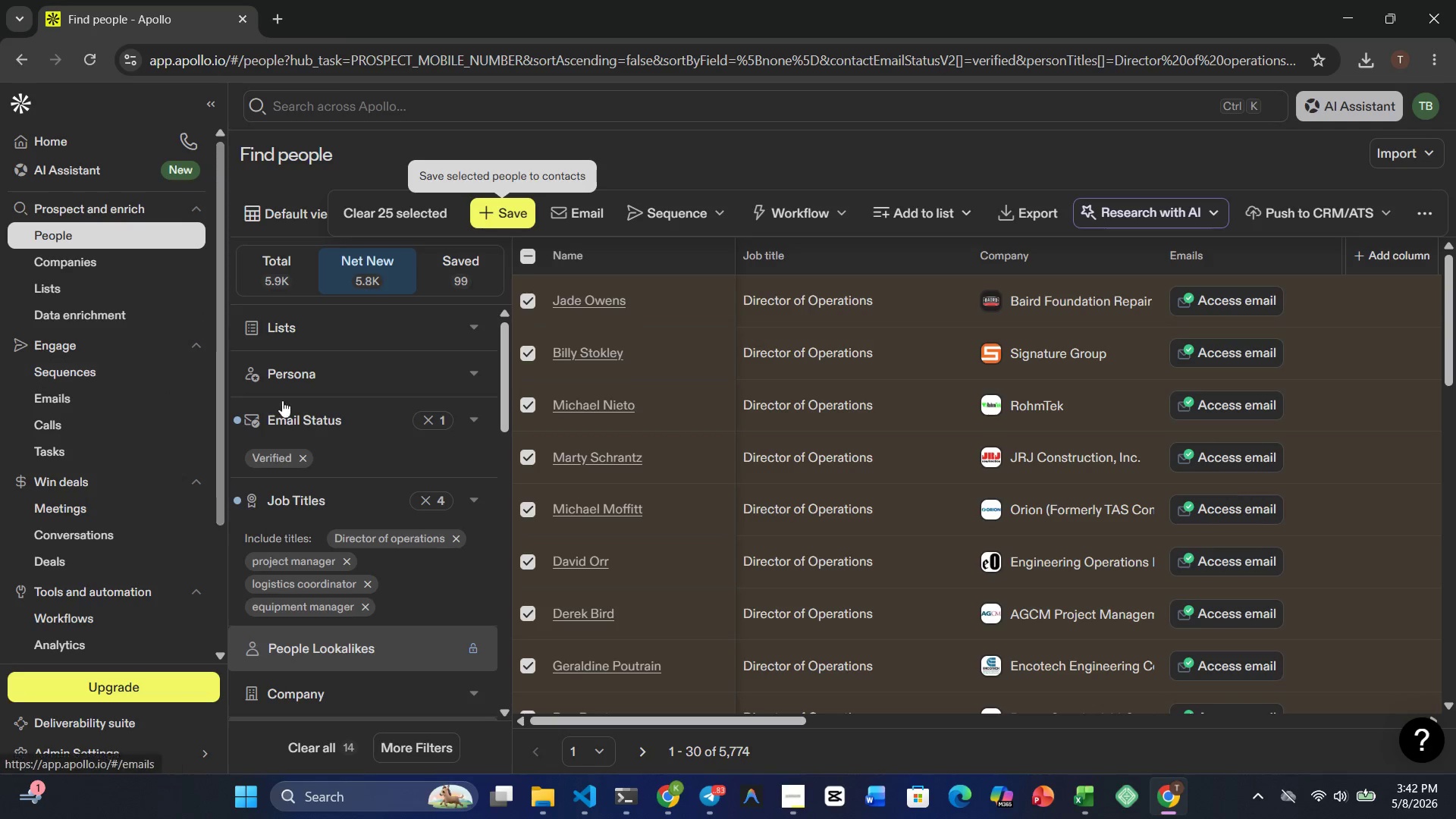 
wait(8.96)
 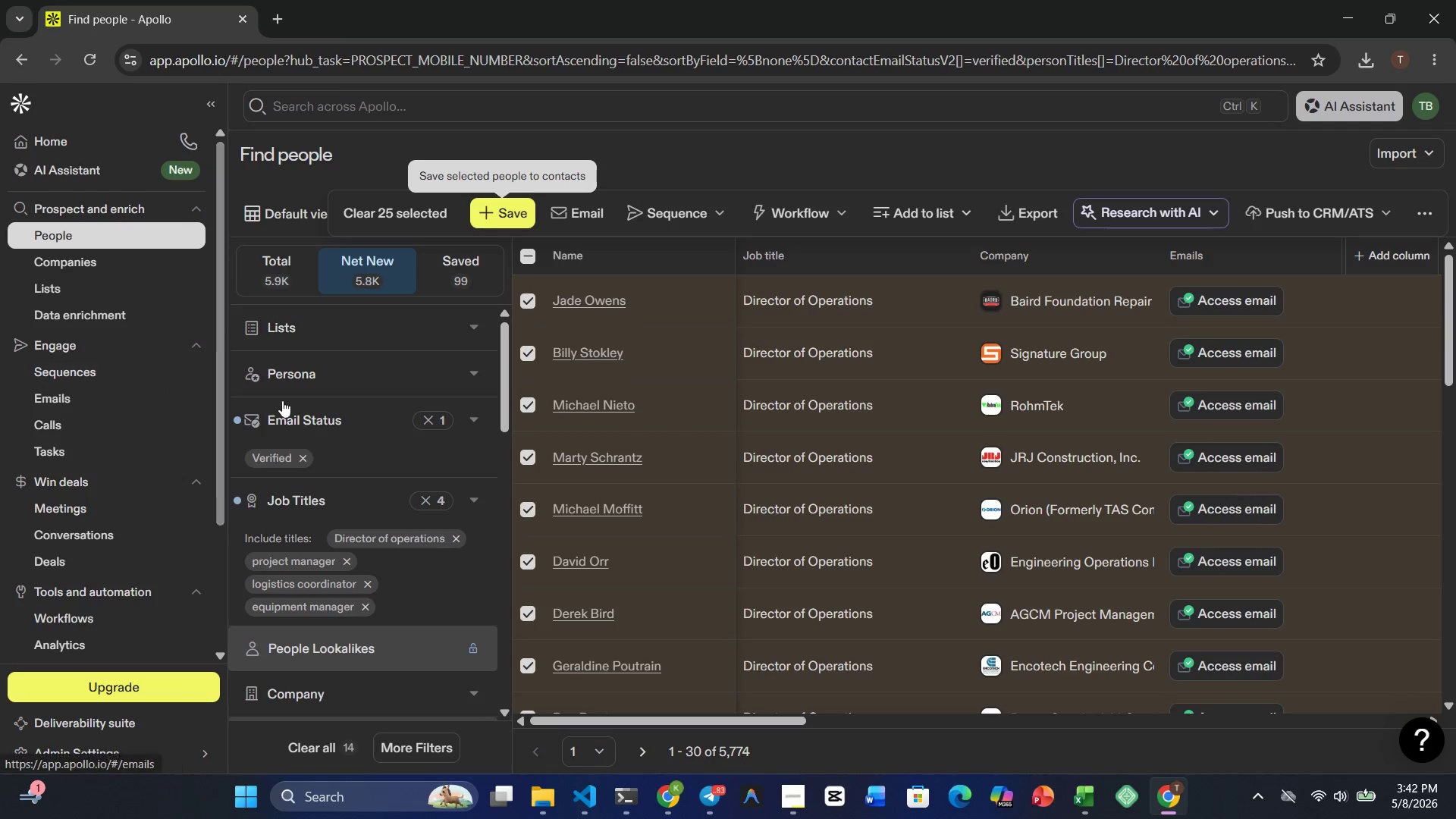 
scroll: coordinate [355, 457], scroll_direction: up, amount: 4.0
 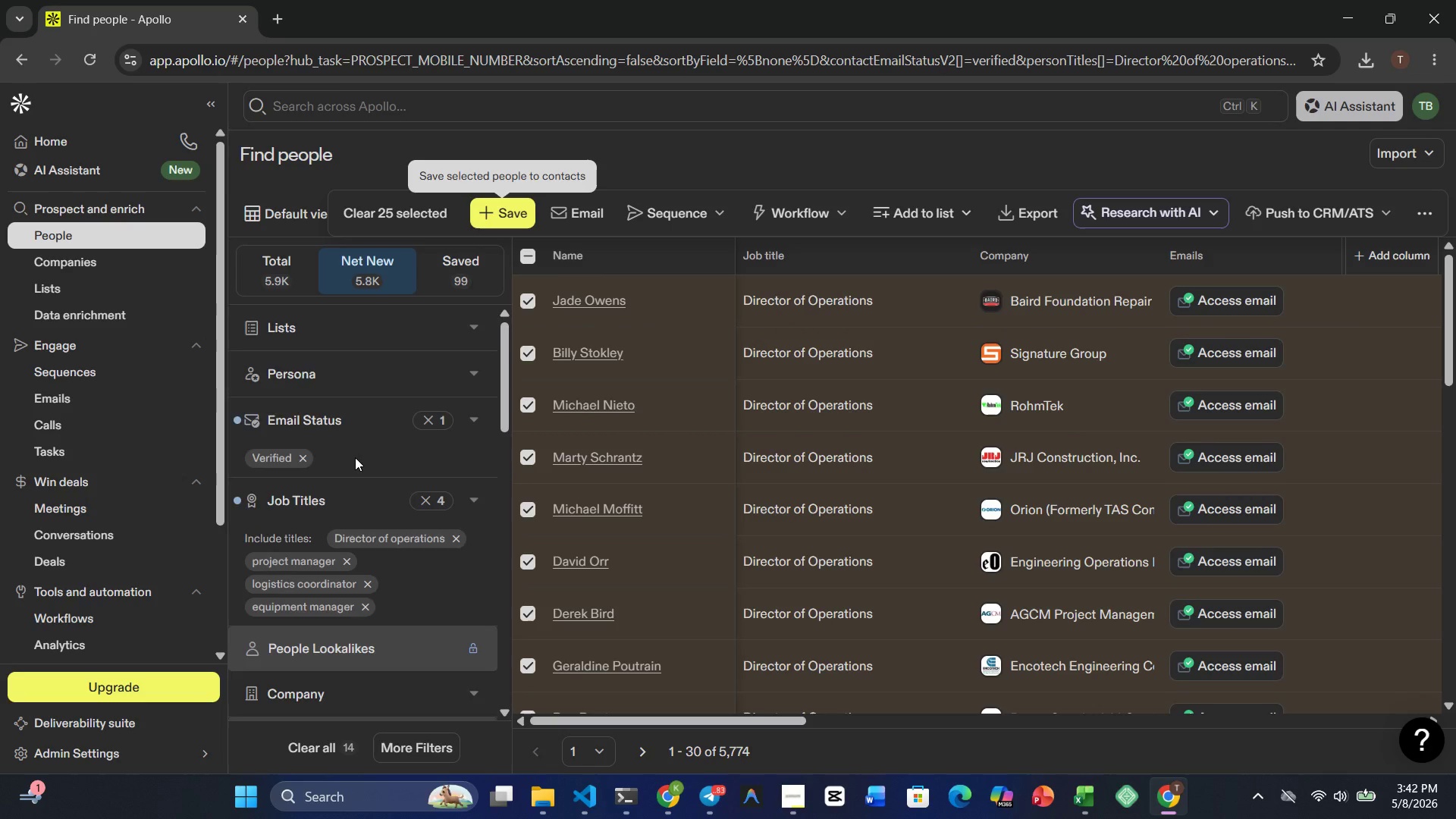 
scroll: coordinate [355, 457], scroll_direction: down, amount: 1.0
 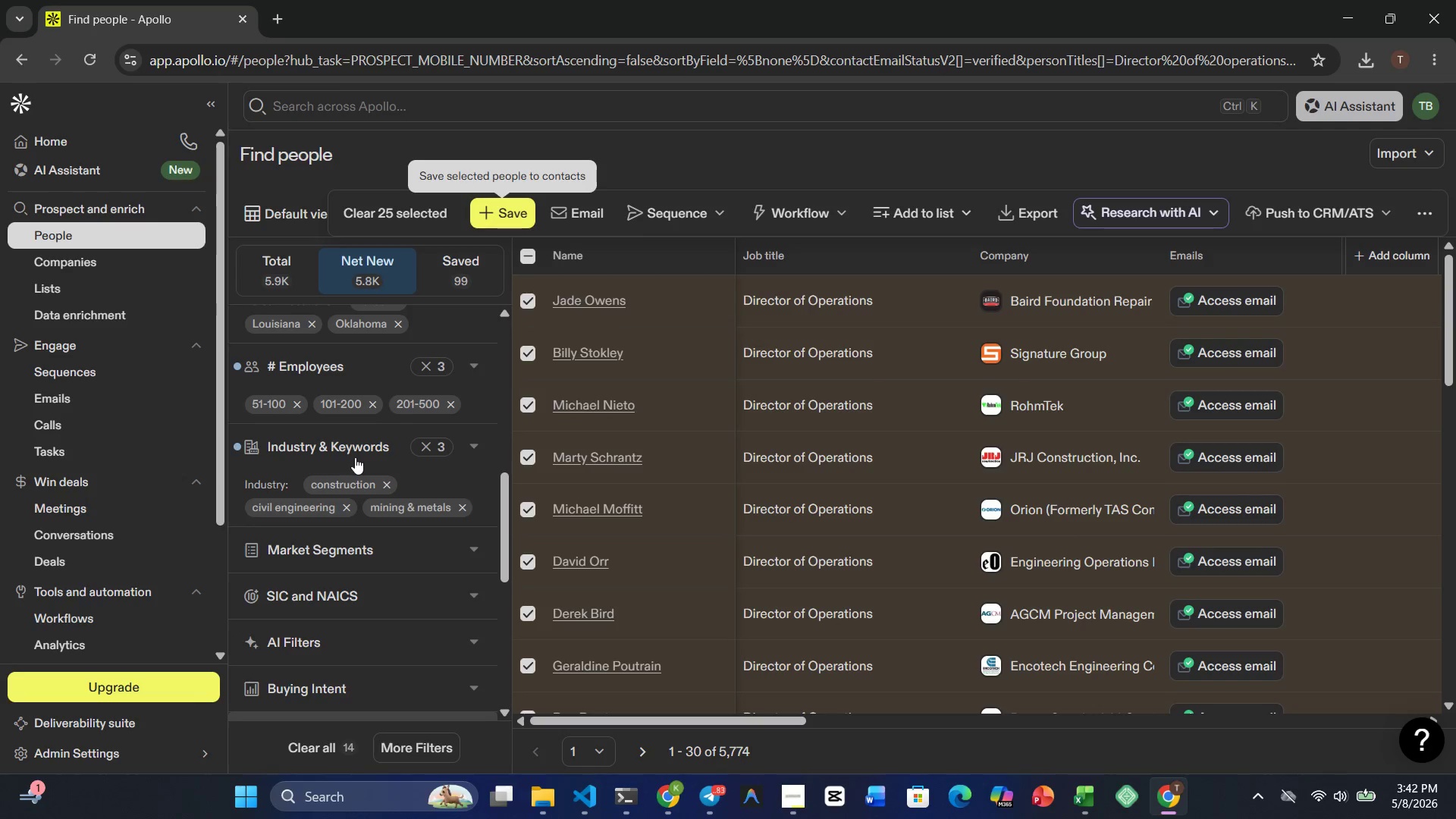 
scroll: coordinate [355, 457], scroll_direction: none, amount: 0.0
 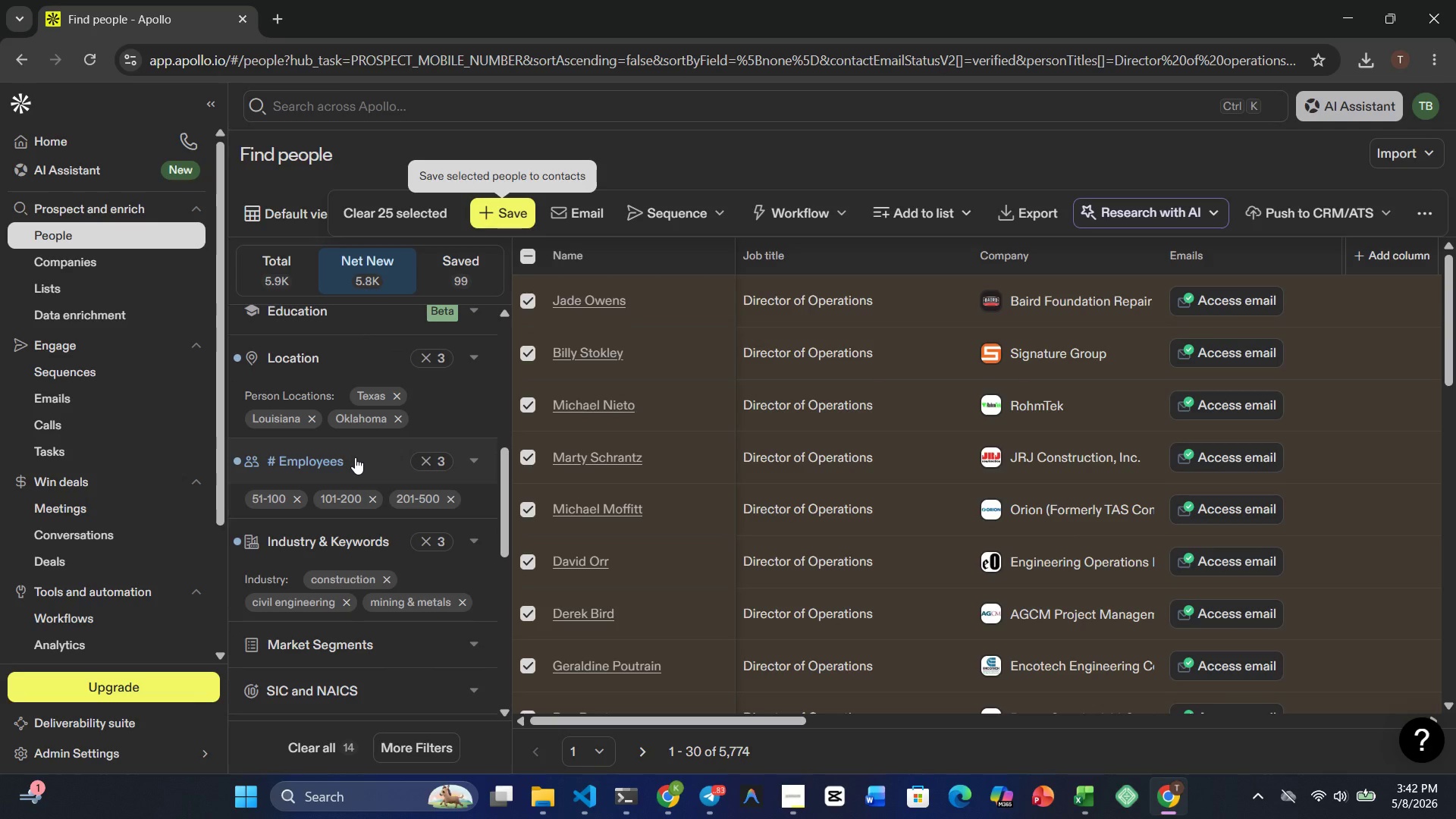 
scroll: coordinate [355, 457], scroll_direction: down, amount: 3.0
 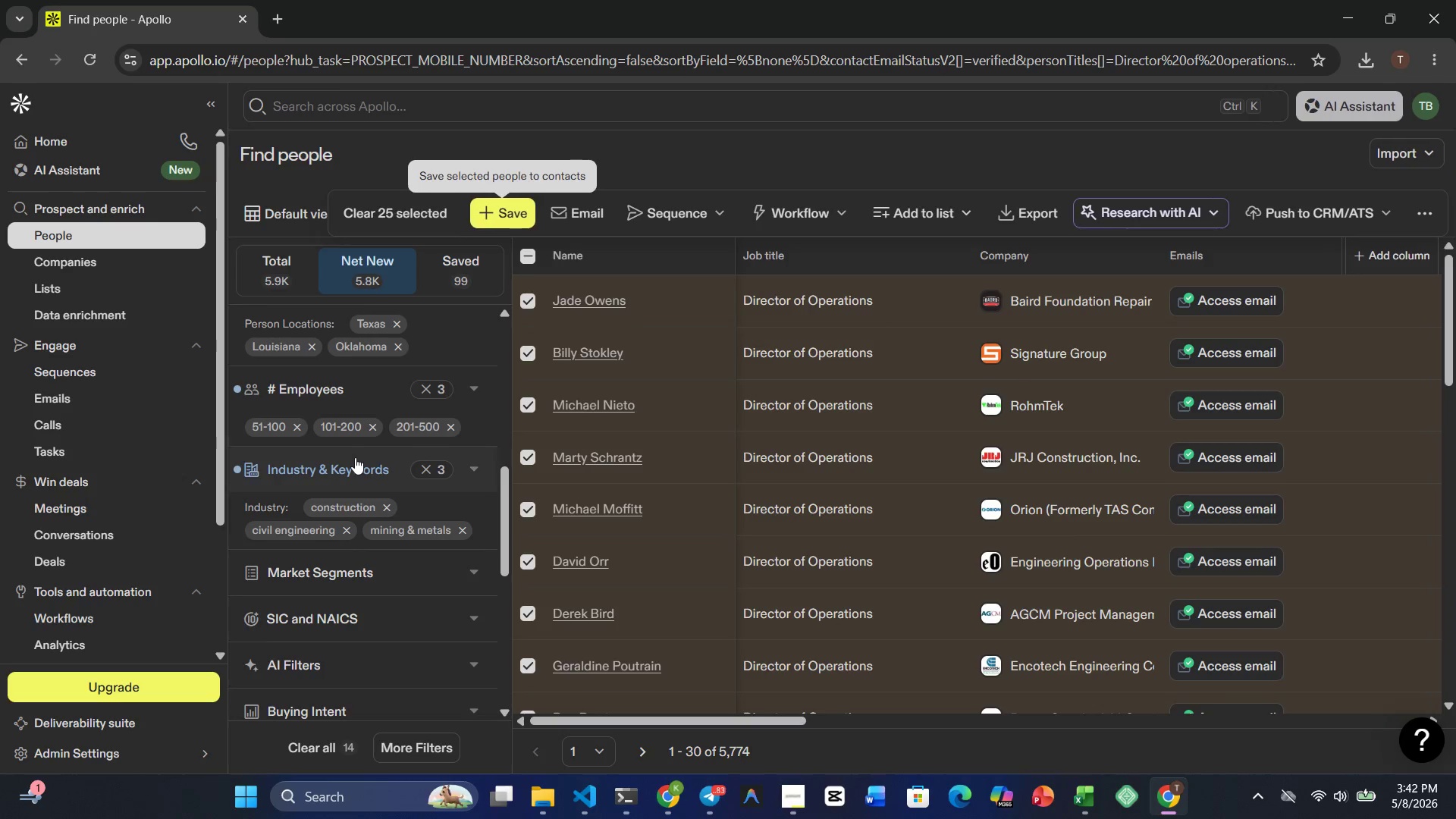 
scroll: coordinate [355, 457], scroll_direction: up, amount: 1.0
 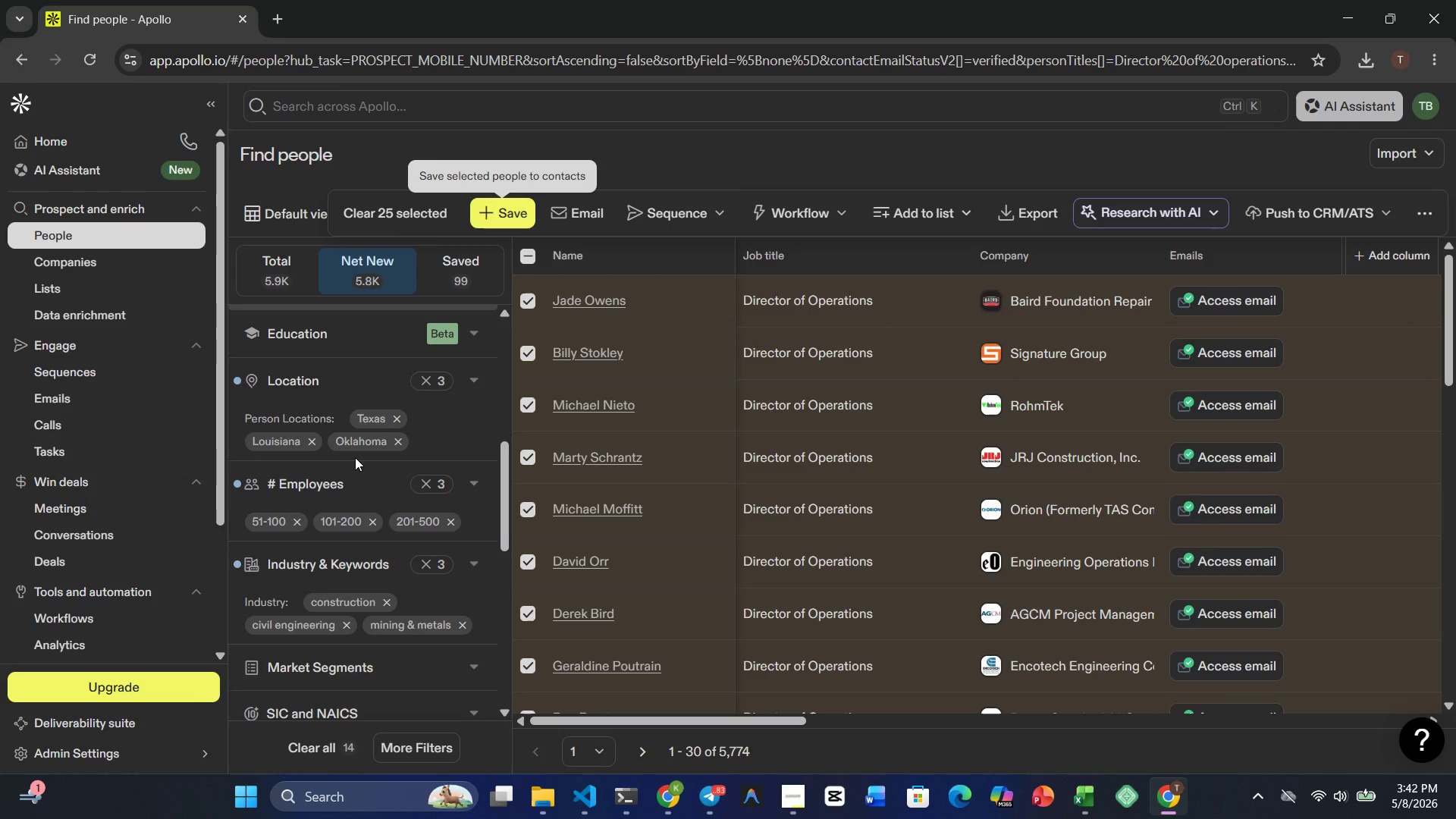 
scroll: coordinate [355, 457], scroll_direction: none, amount: 0.0
 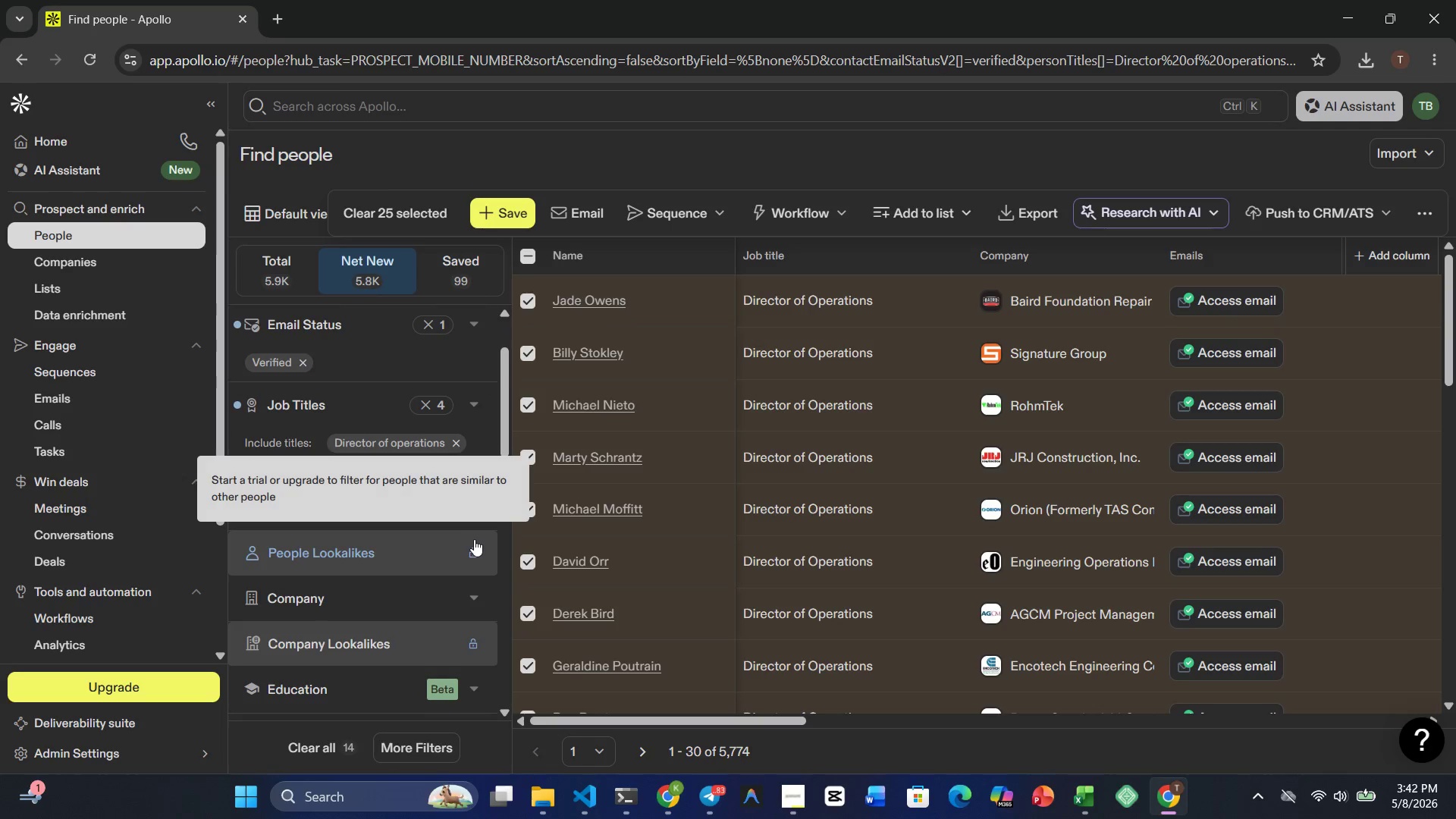 
wait(24.53)
 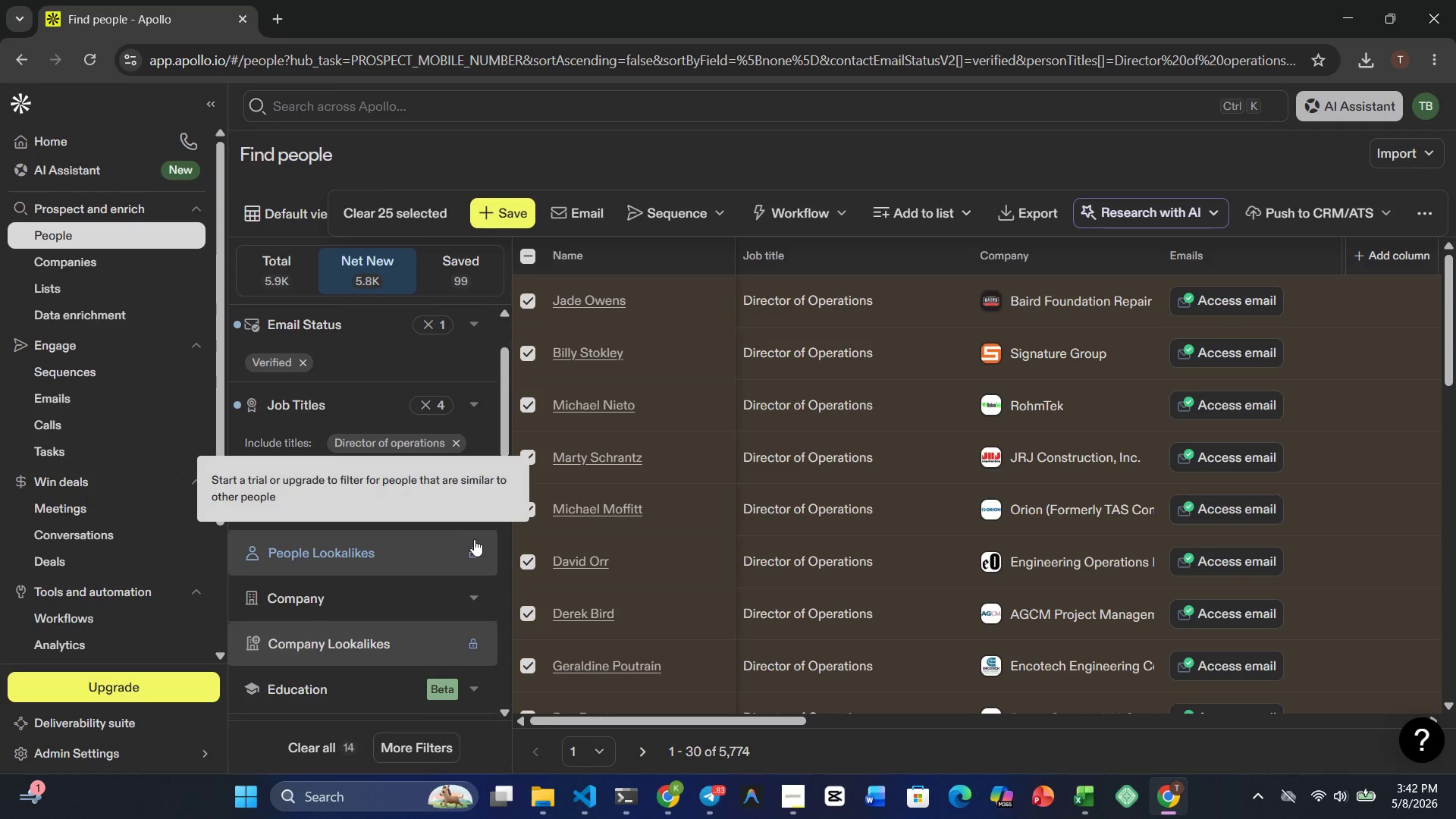 
left_click([469, 278])
 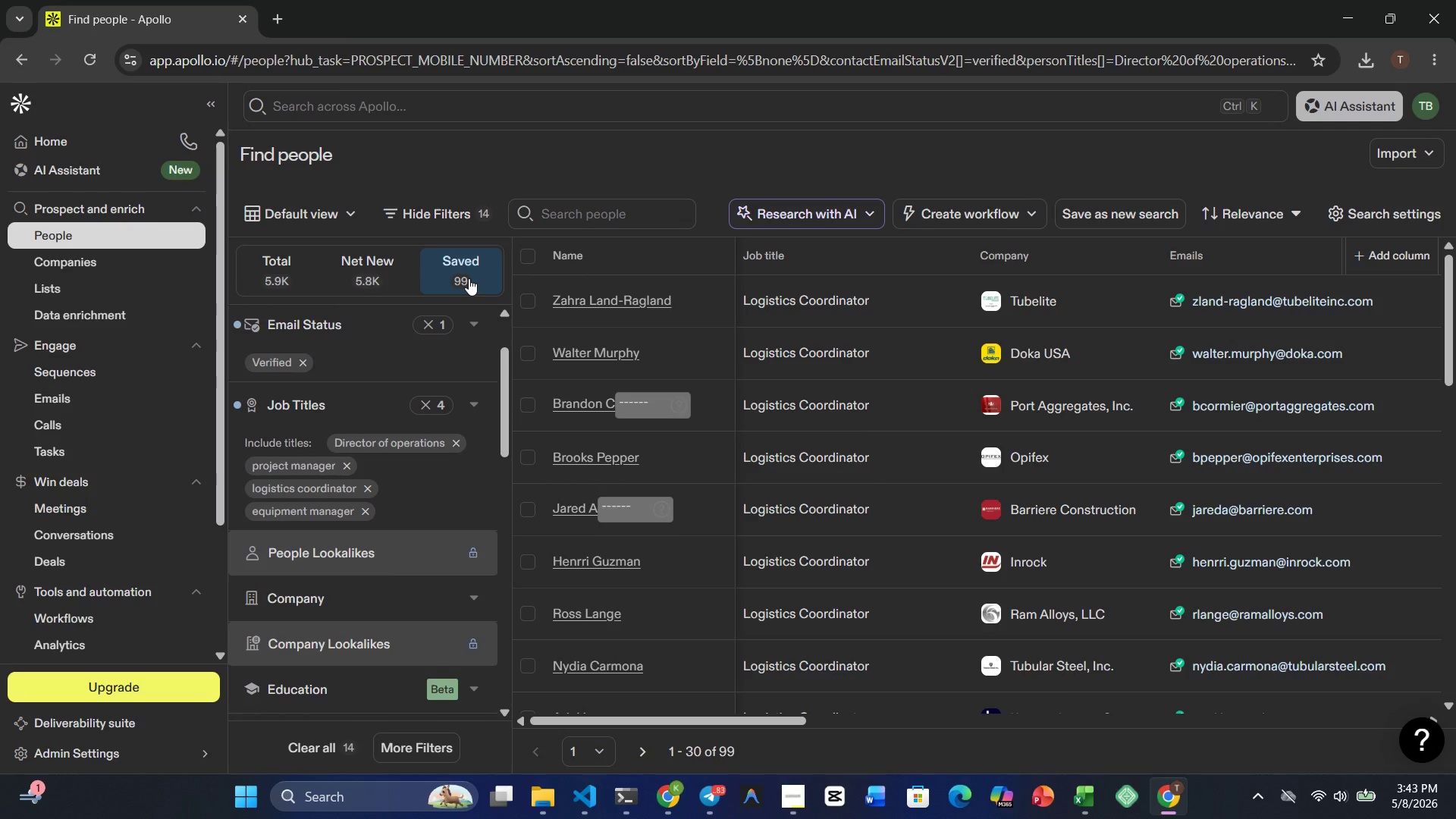 
wait(17.06)
 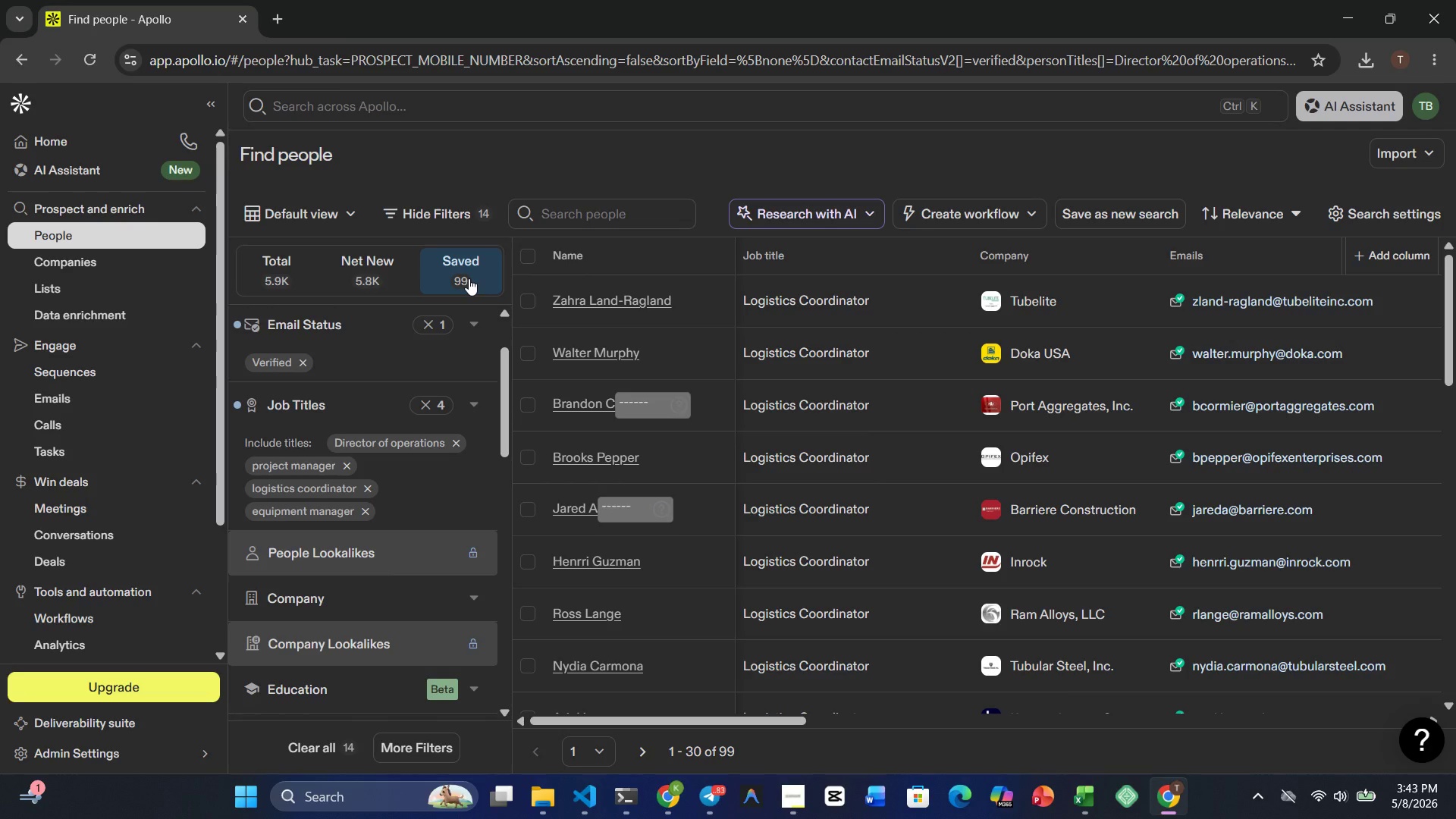 
left_click([541, 799])
 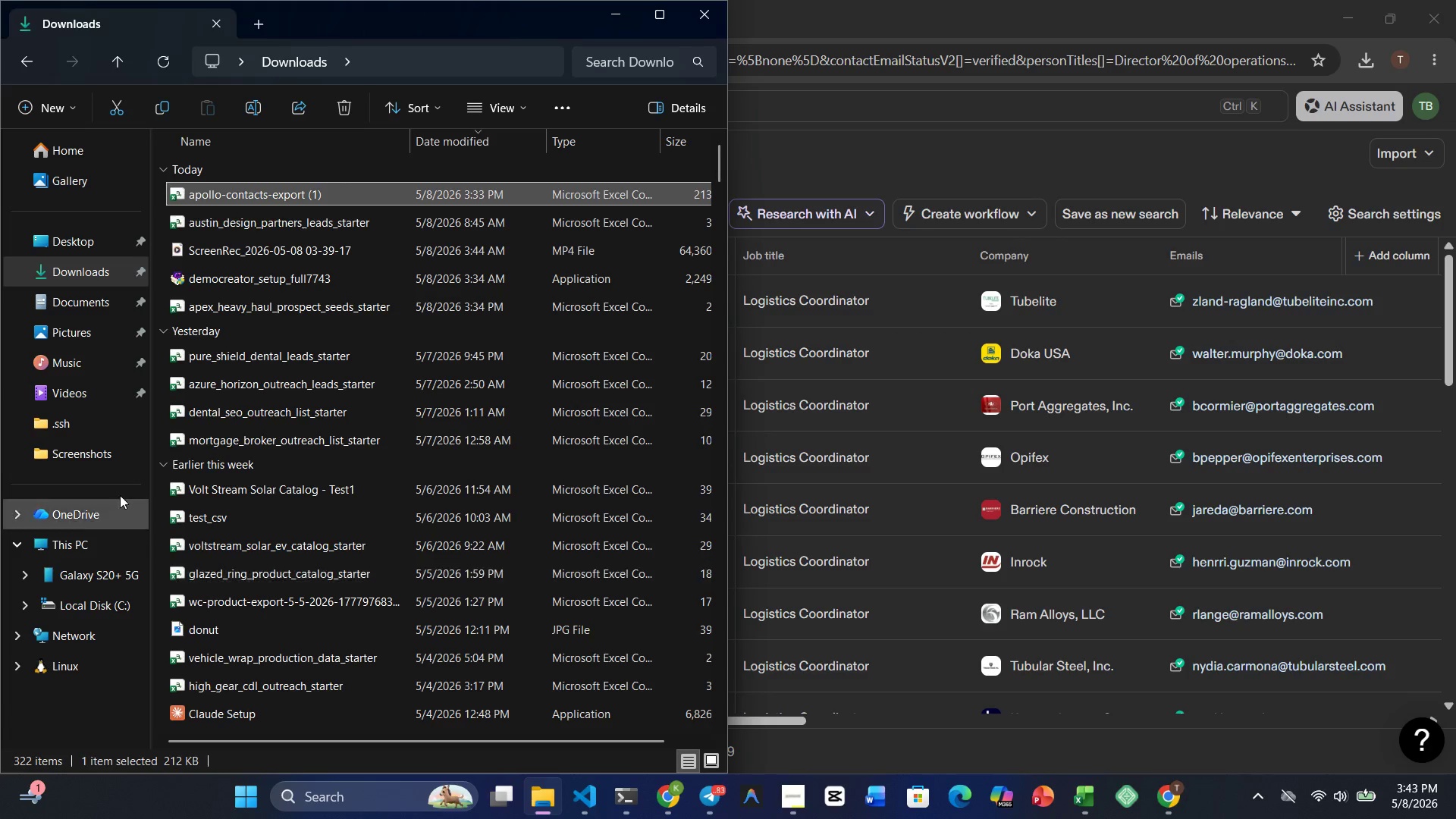 
left_click([96, 458])
 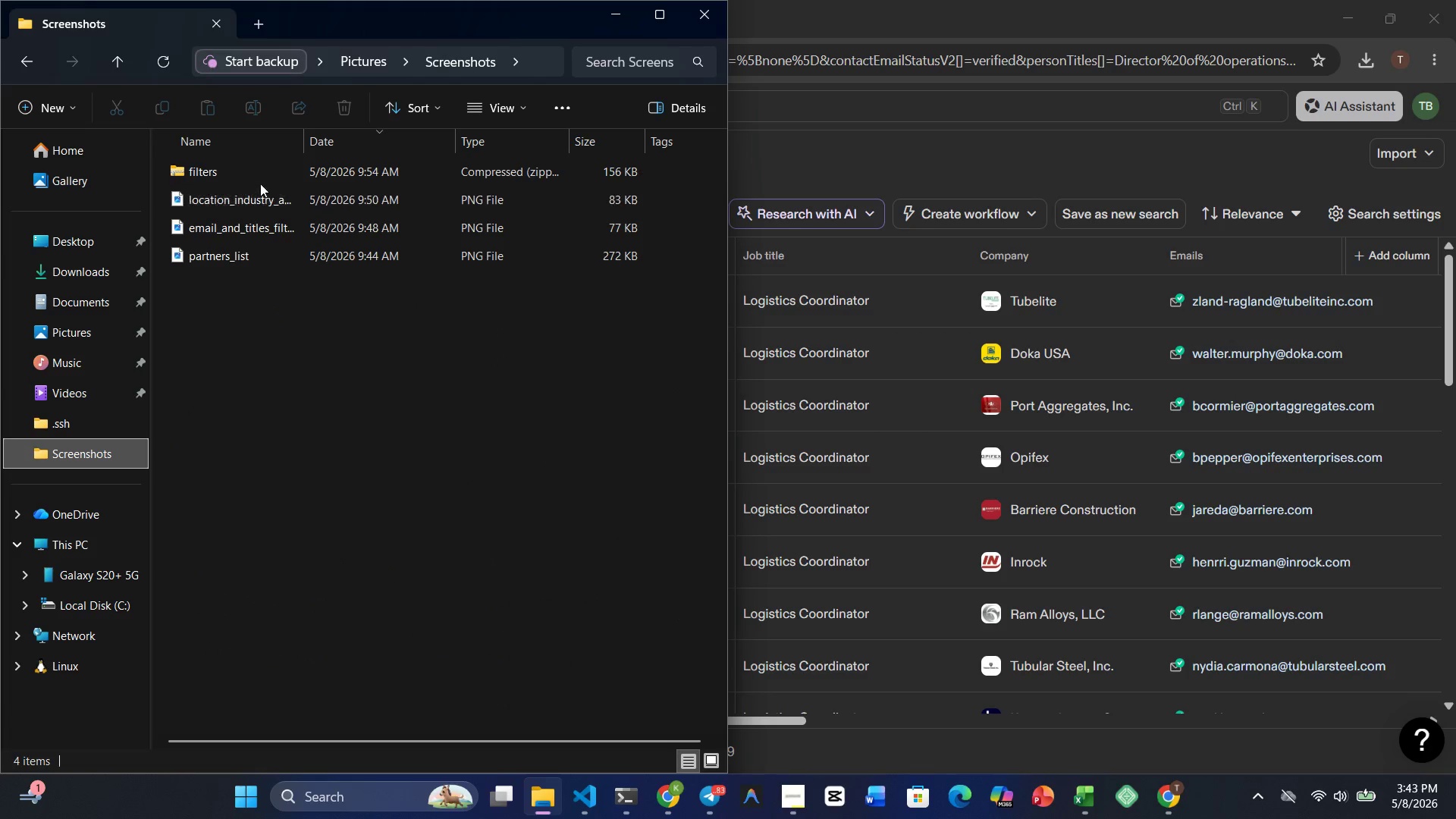 
left_click([240, 174])
 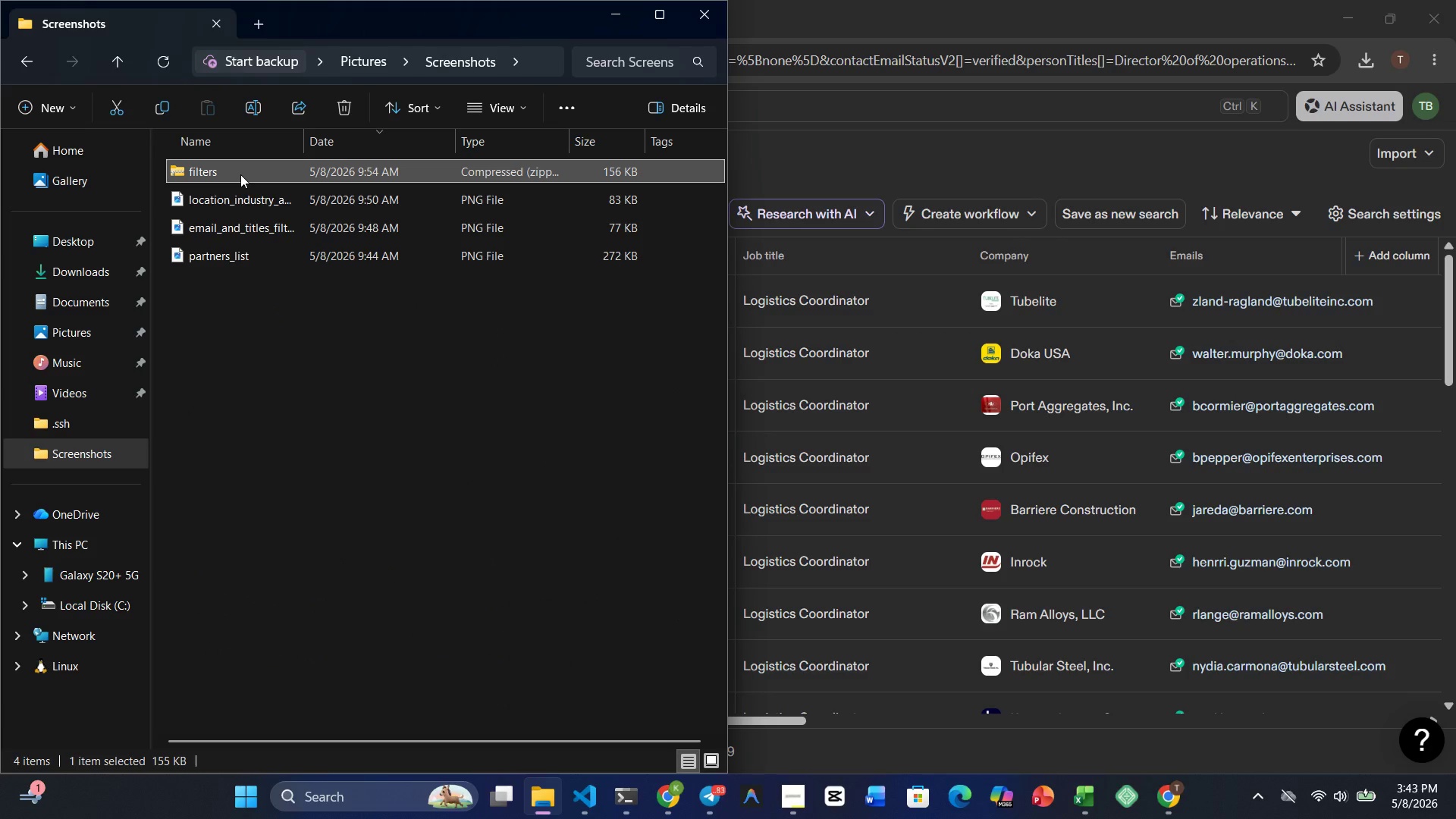 
key(Shift+ArrowDown)
 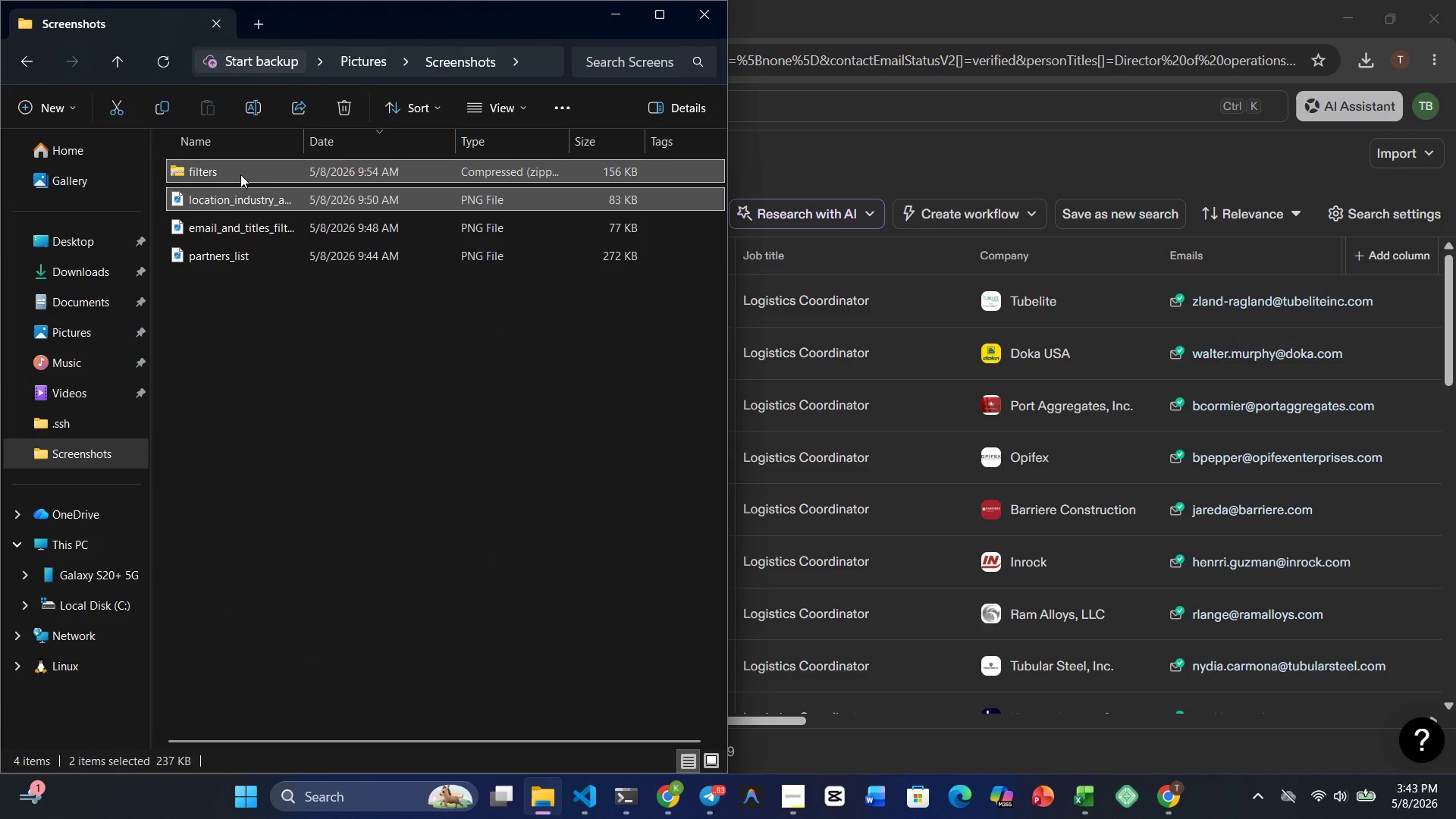 
key(Shift+ArrowDown)
 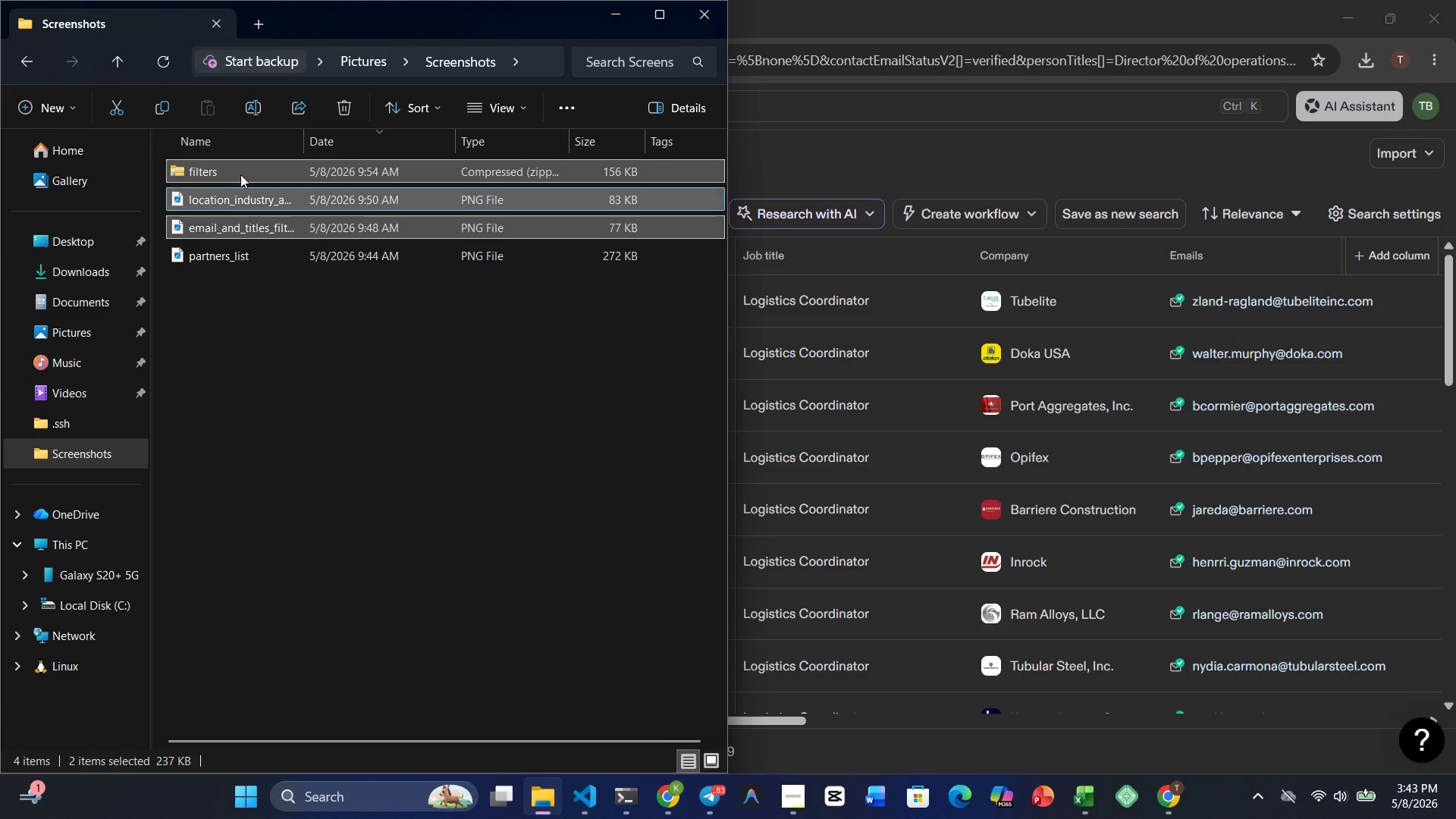 
key(Shift+ArrowDown)
 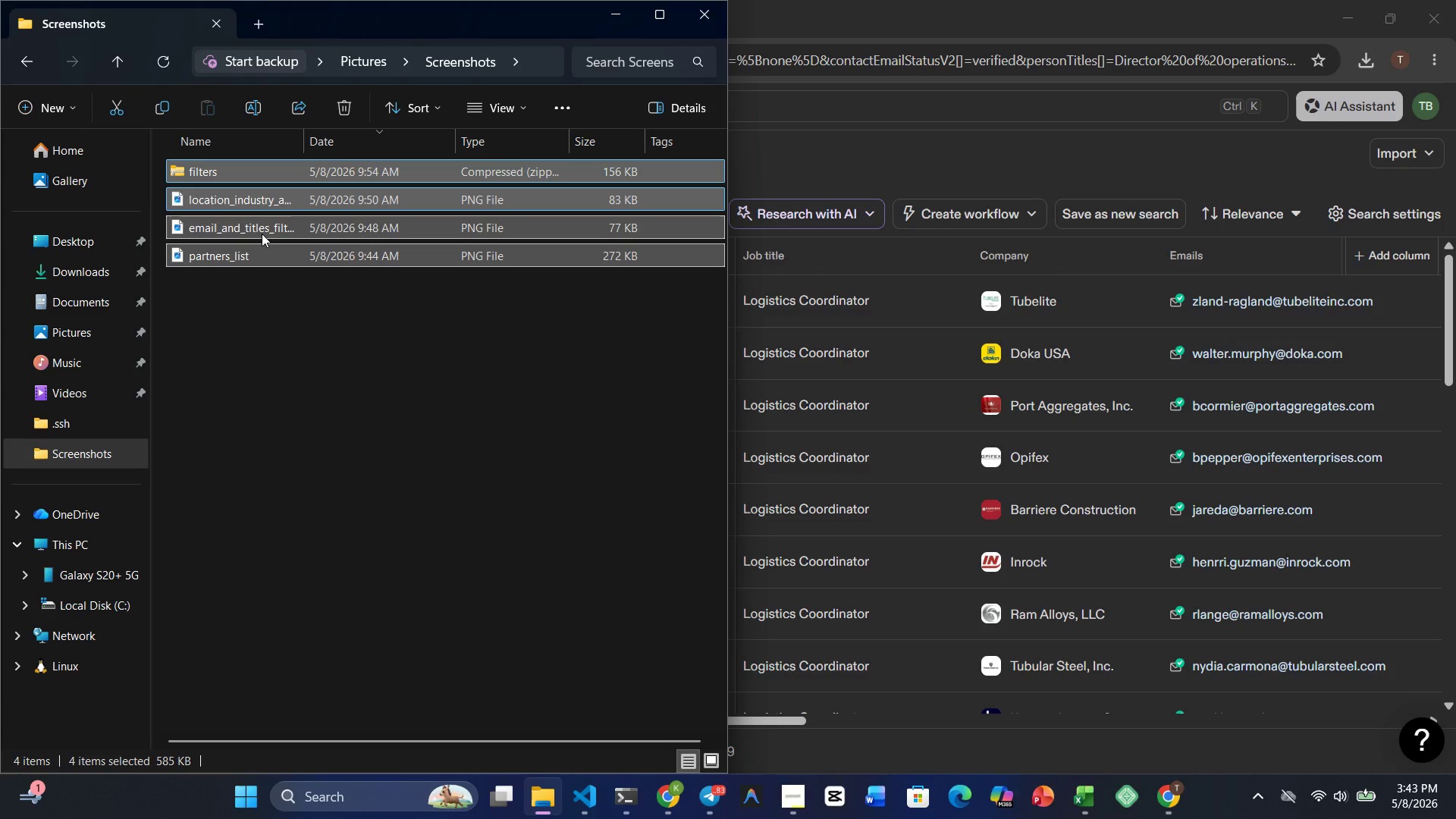 
wait(14.06)
 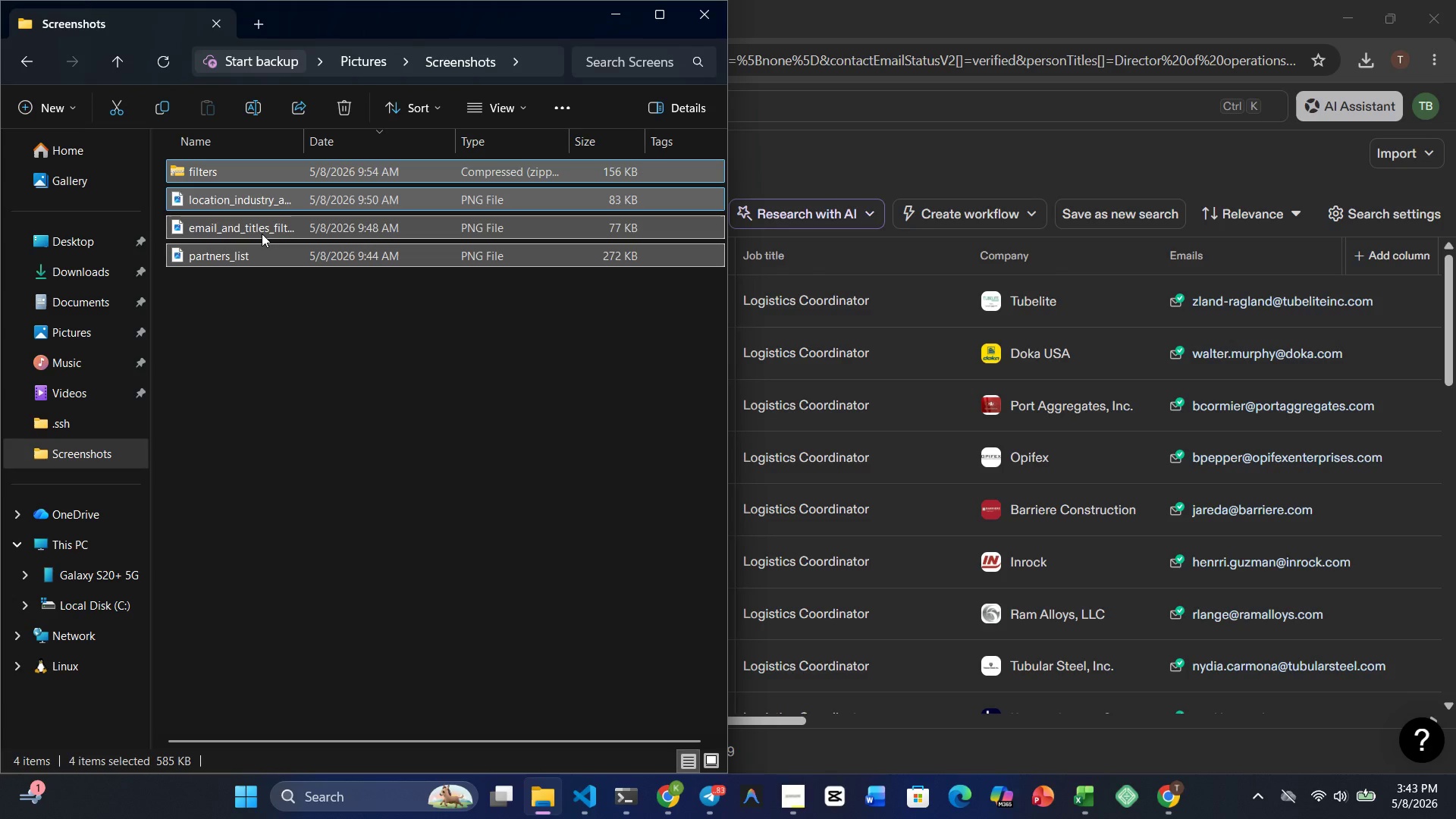 
key(Delete)
 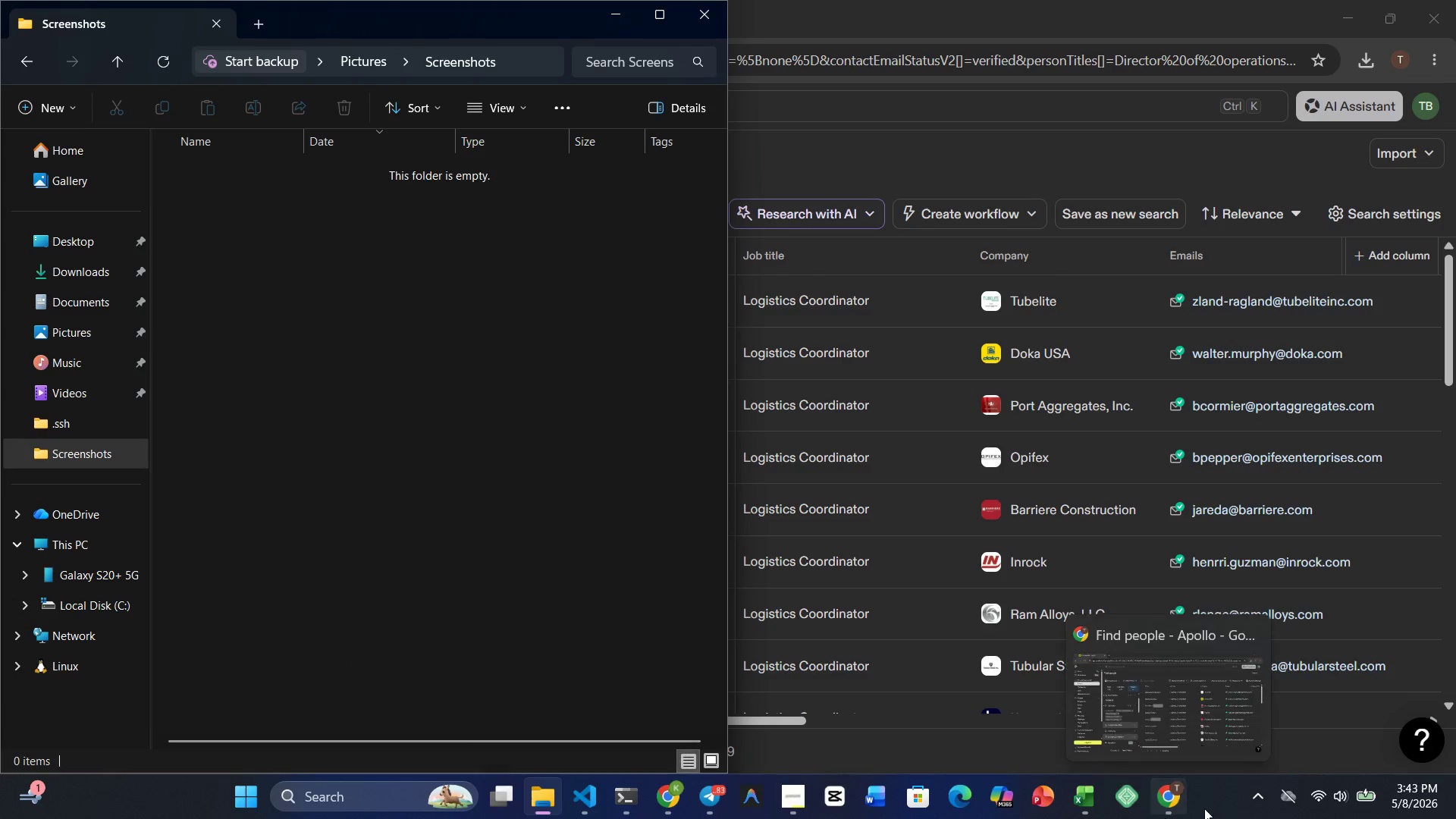 
wait(6.53)
 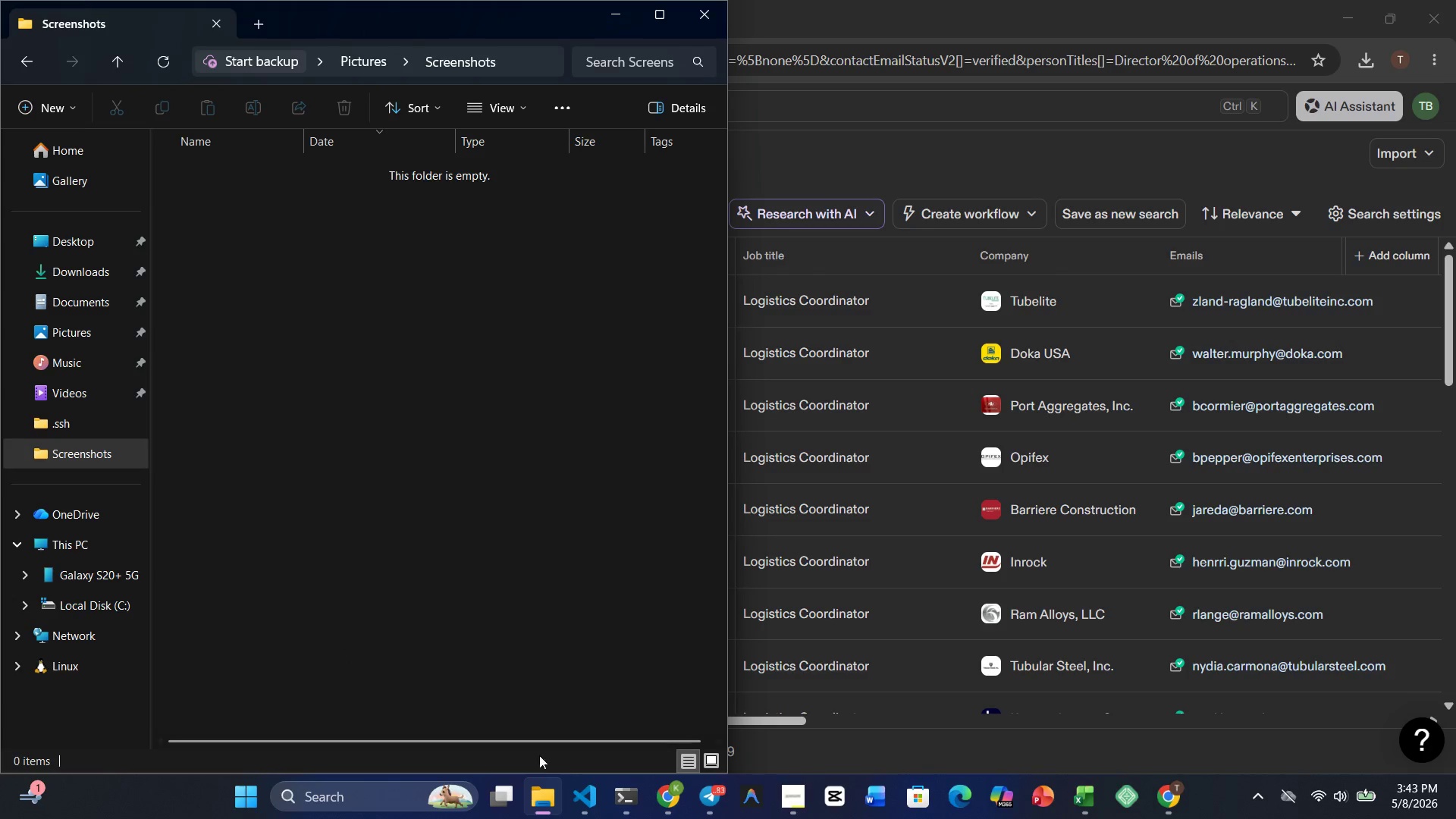 
left_click([1121, 695])
 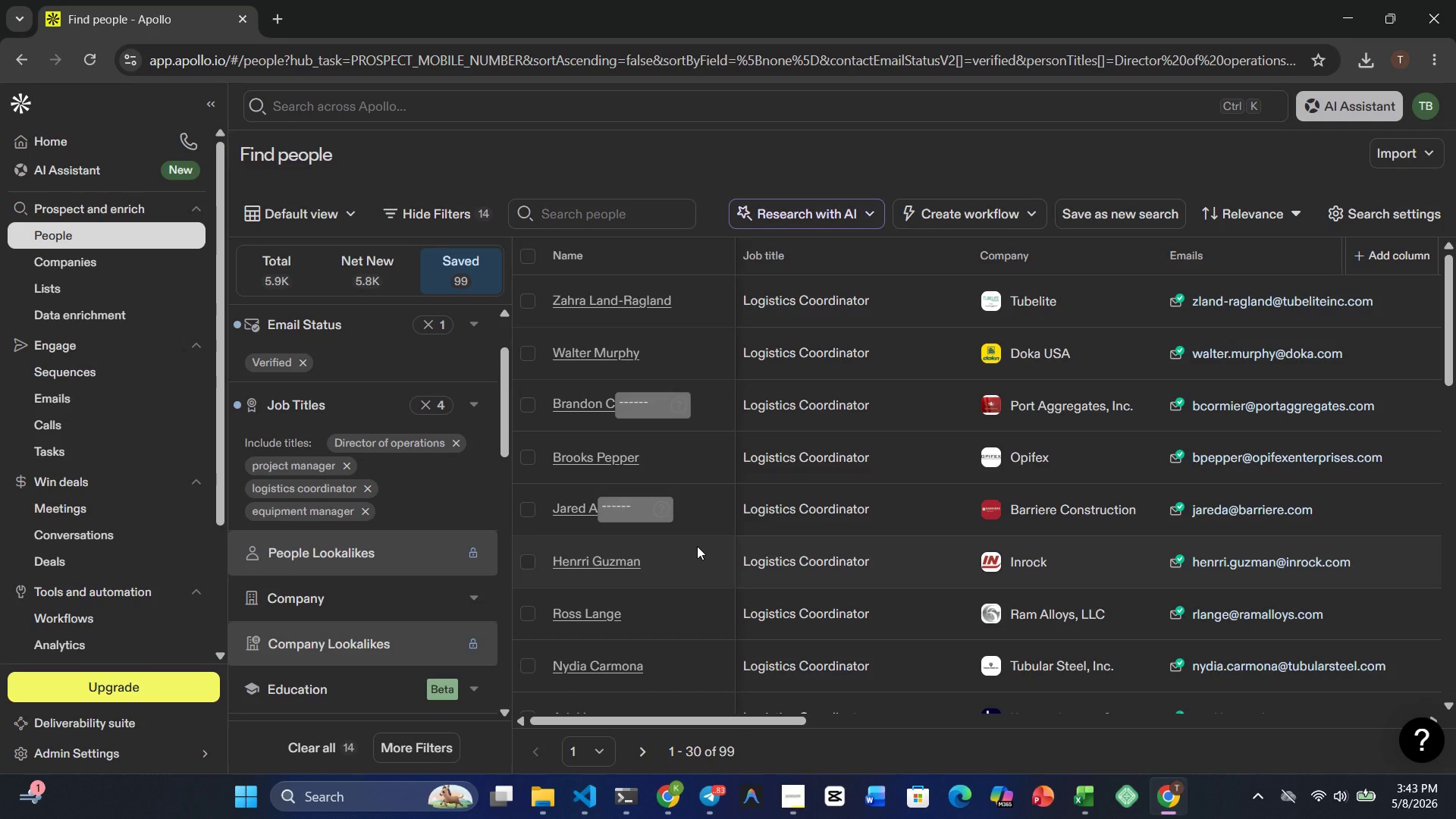 
wait(6.0)
 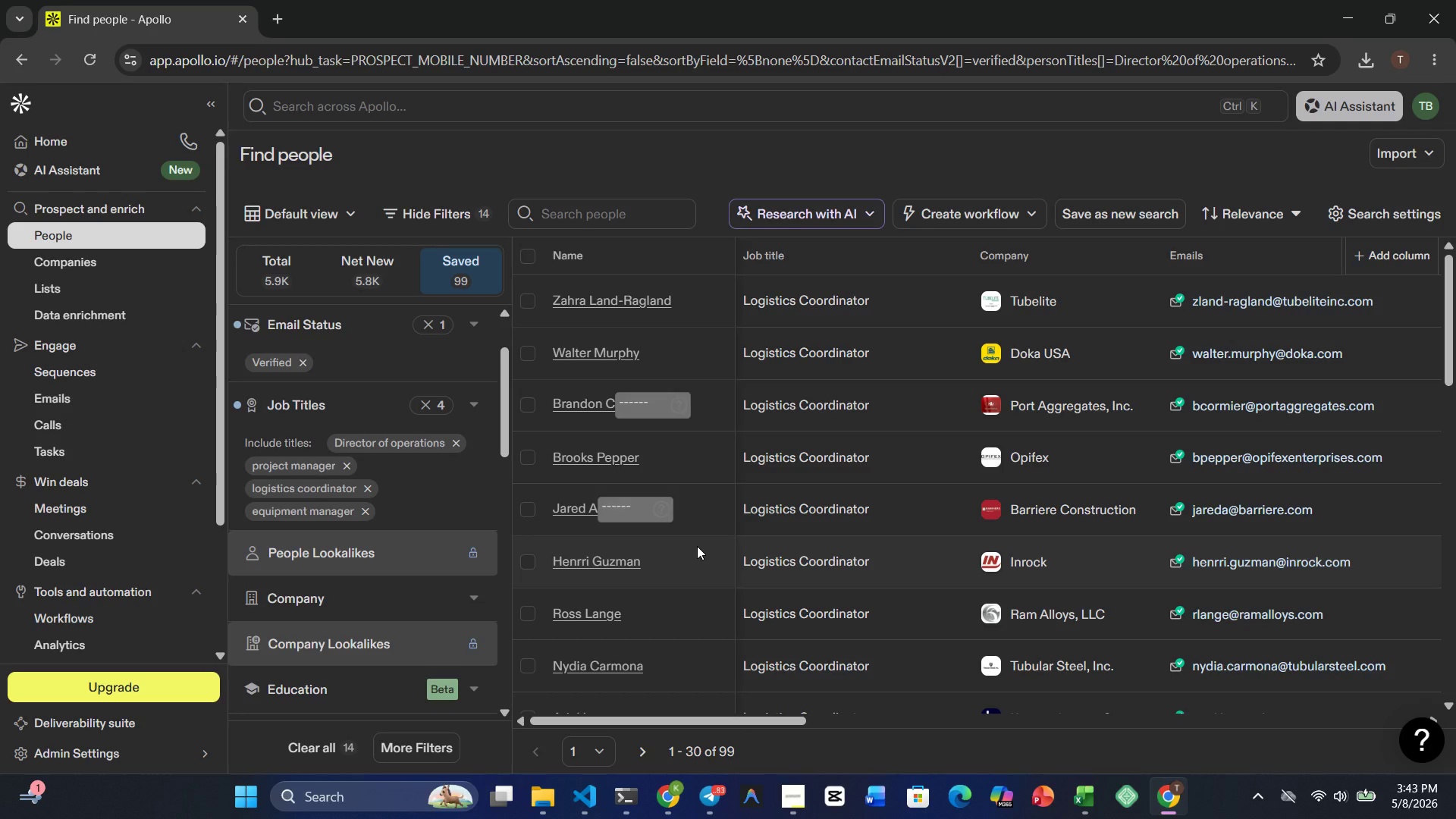 
key(PrintScreen)
 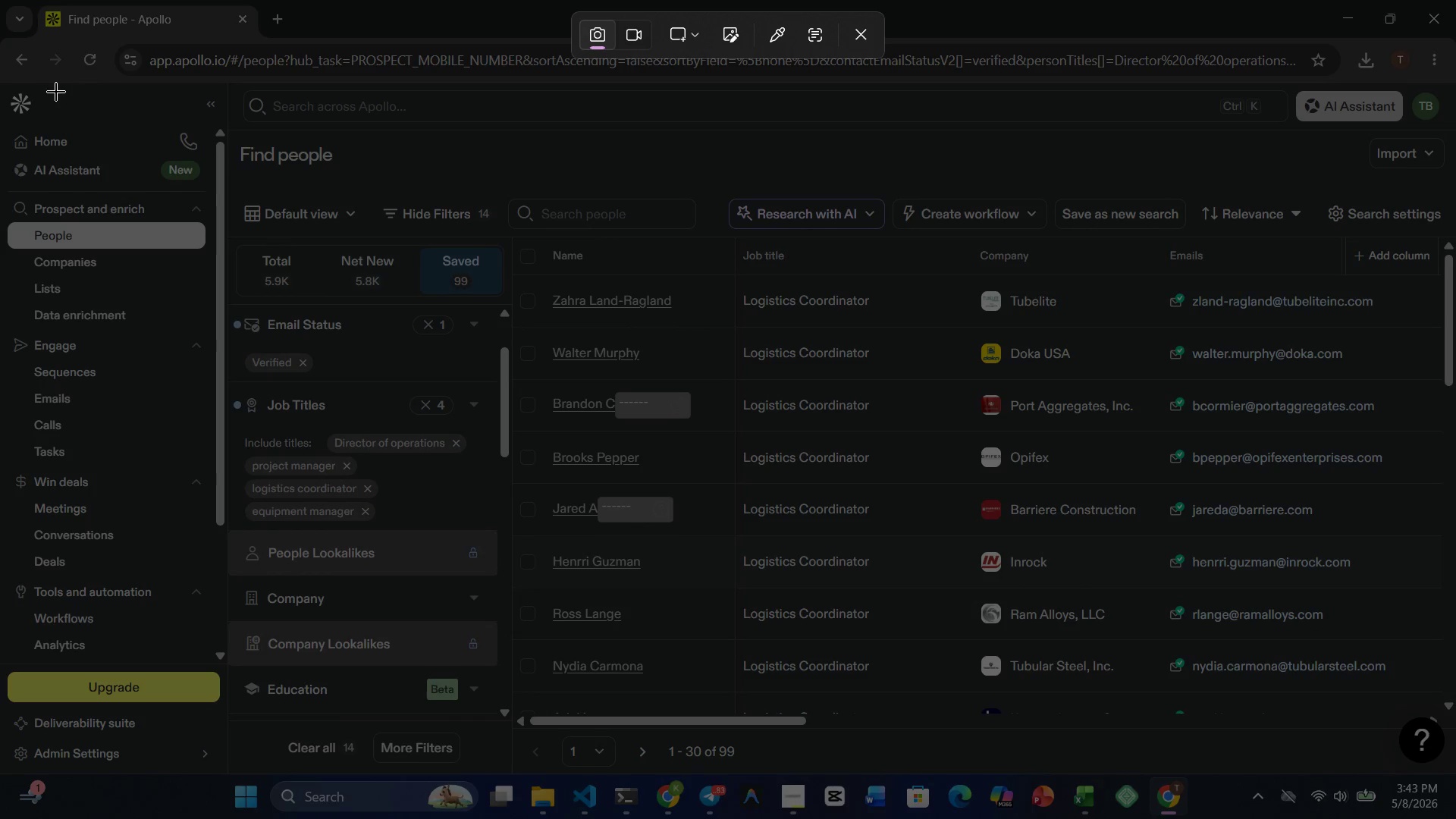 
left_click_drag(start_coordinate=[8, 84], to_coordinate=[513, 528])
 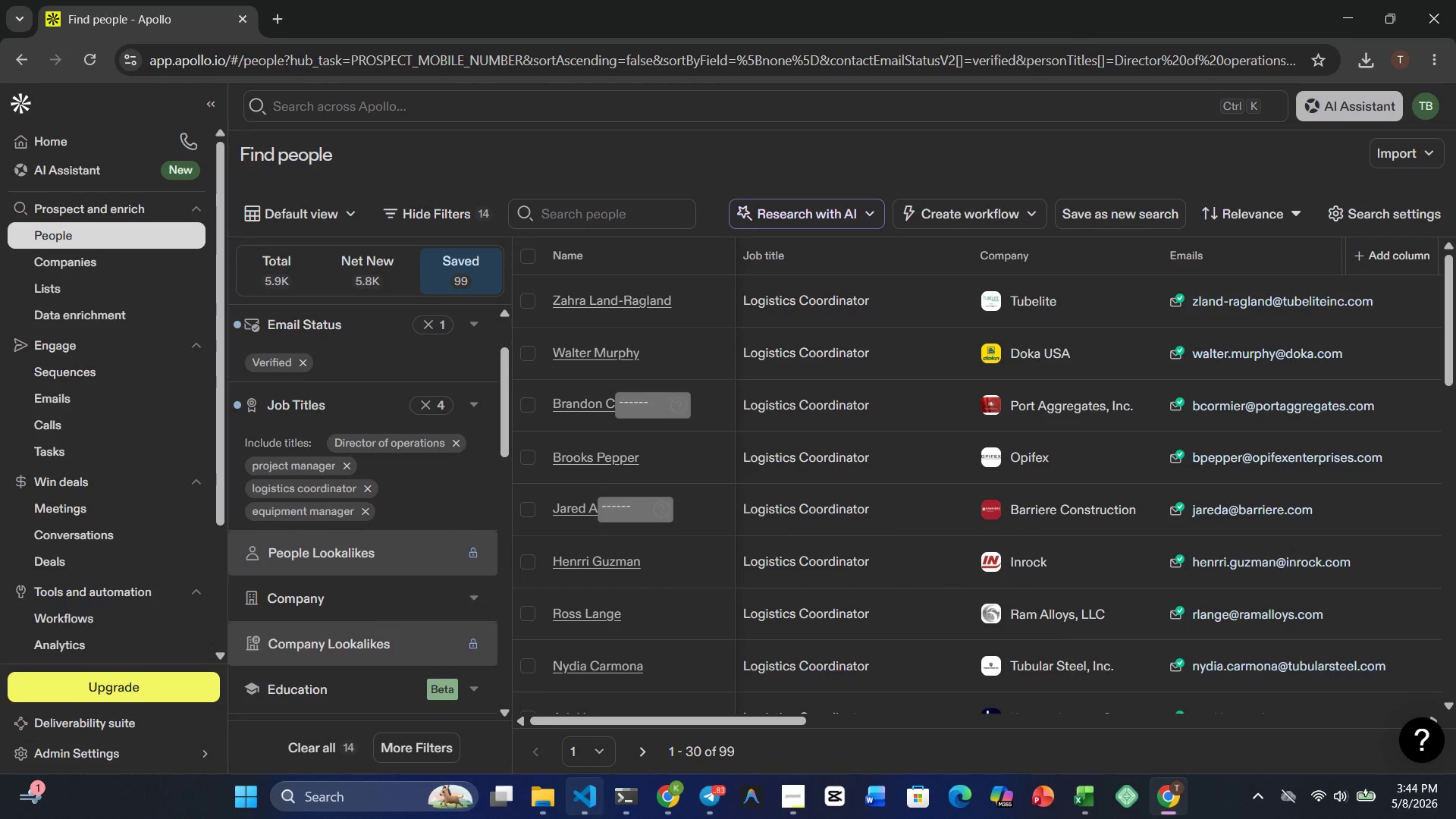 
left_click([543, 813])
 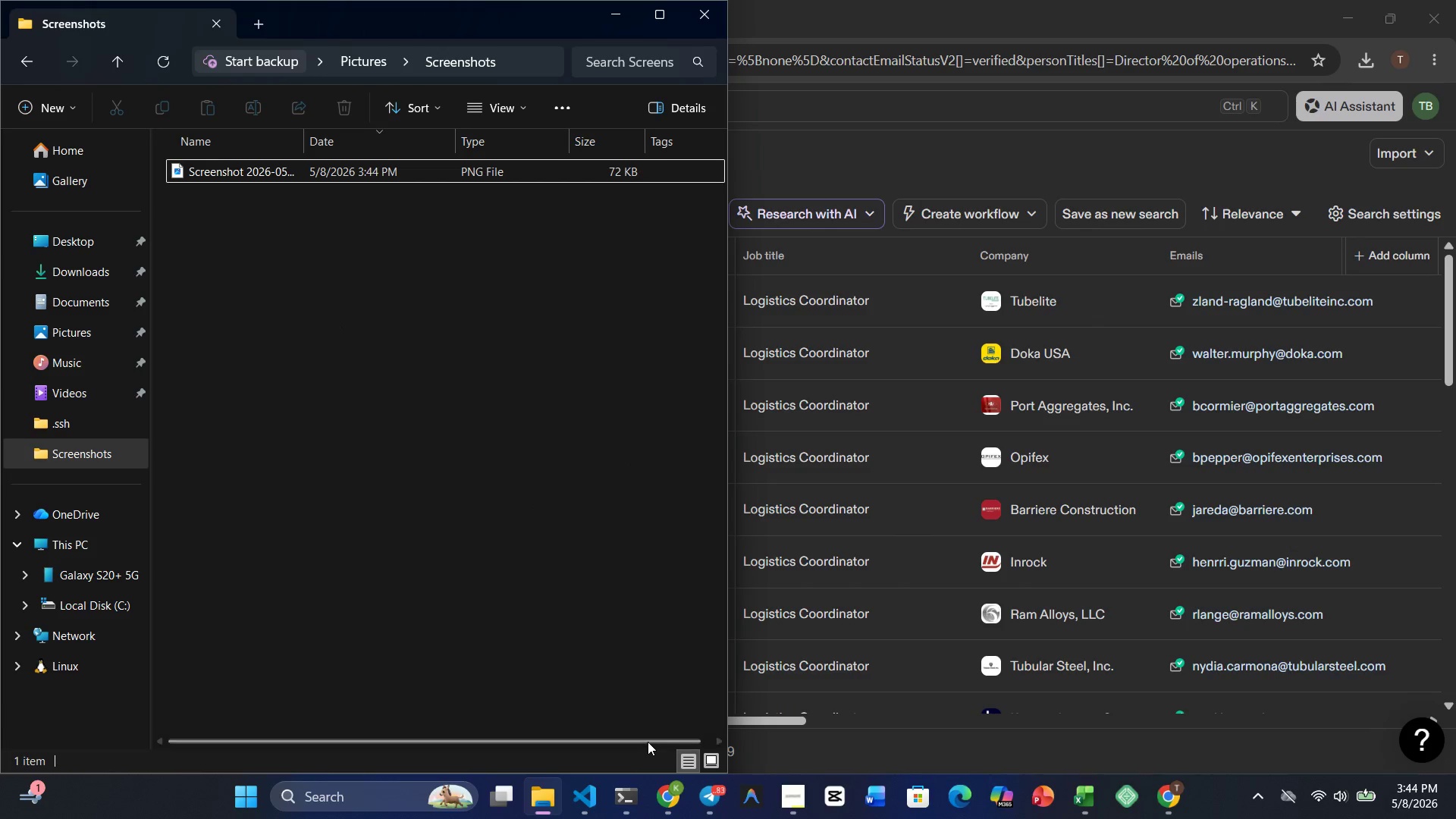 
mouse_move([800, 800])
 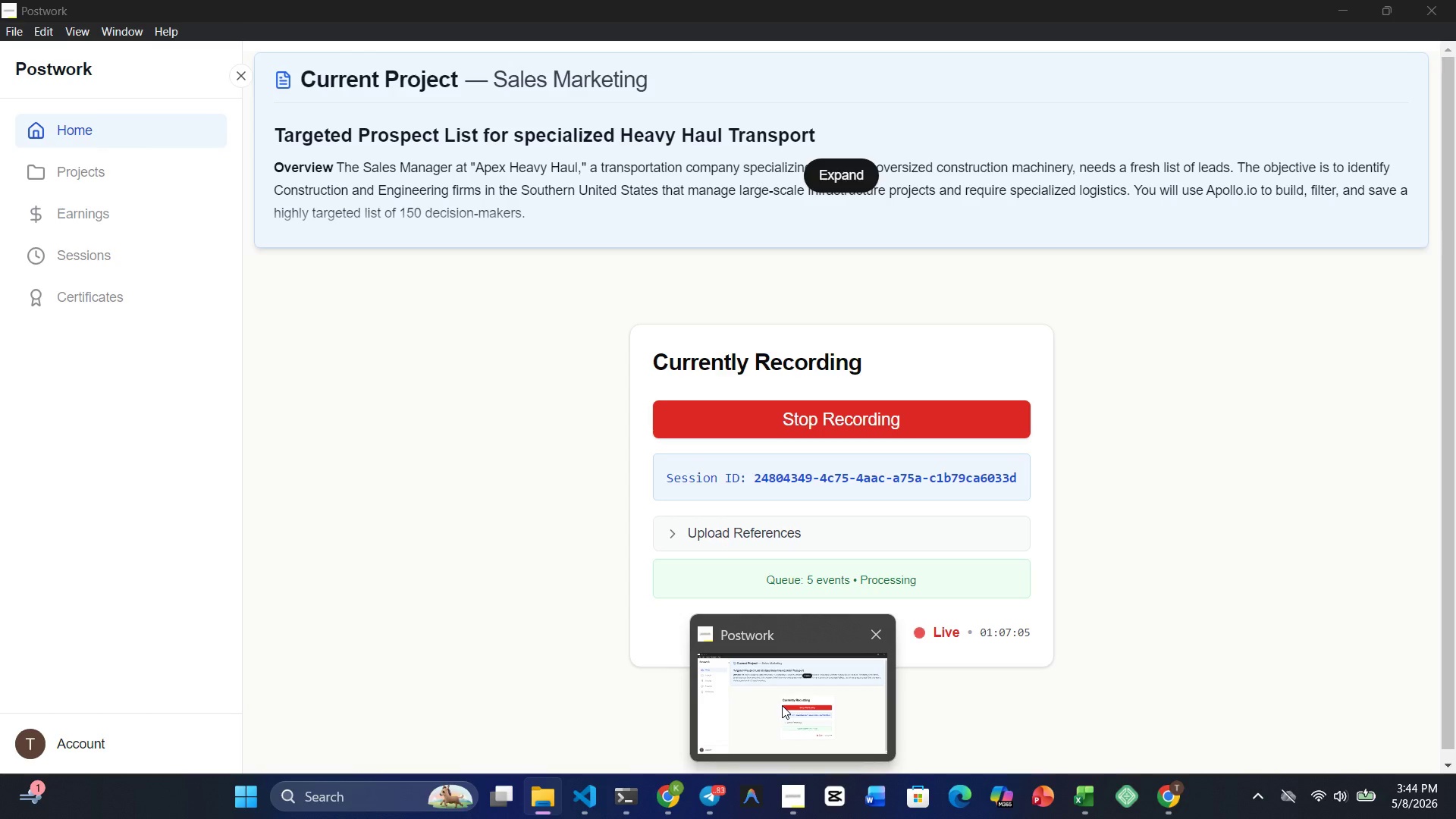 
left_click([767, 677])